 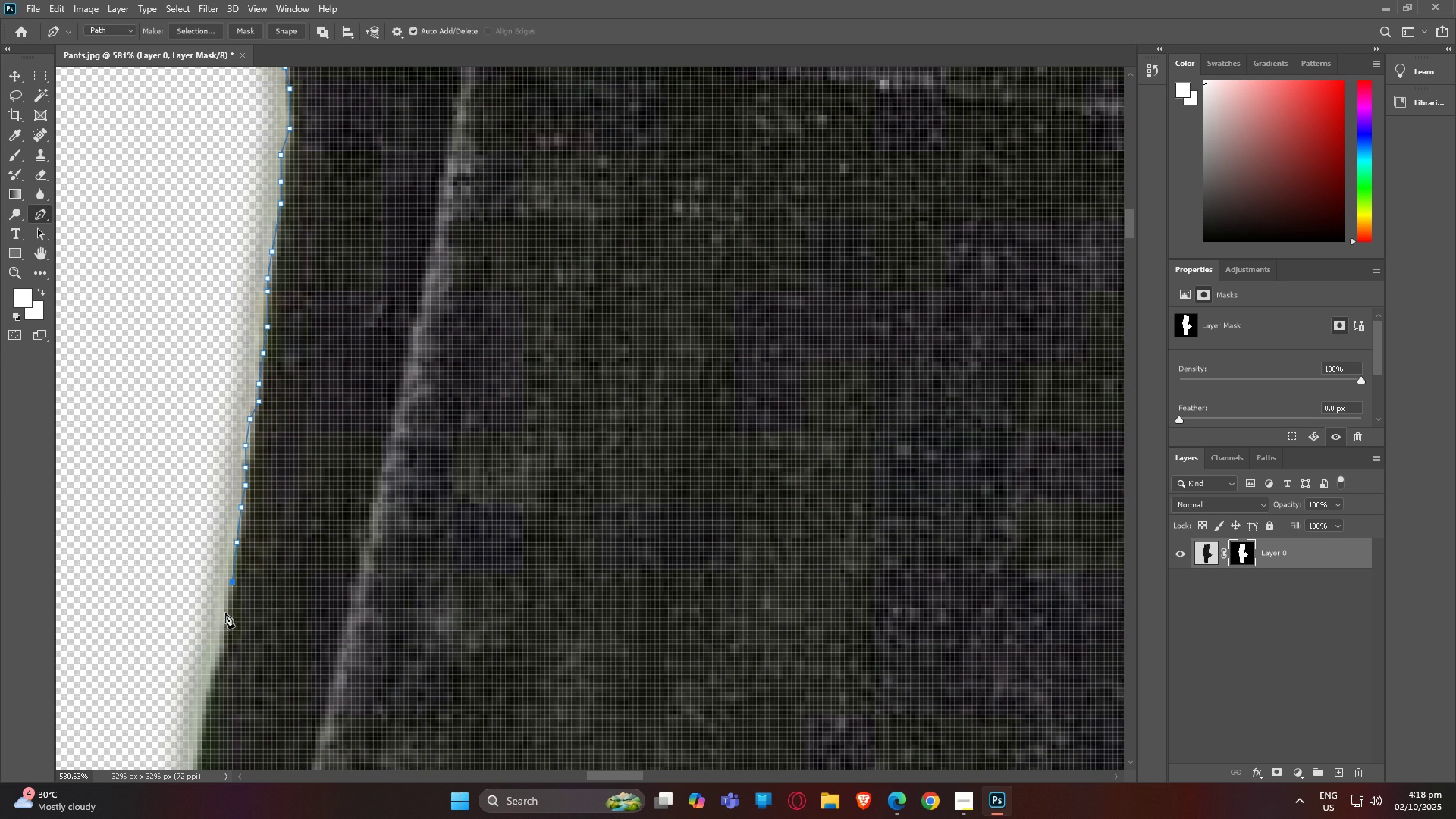 
left_click([225, 646])
 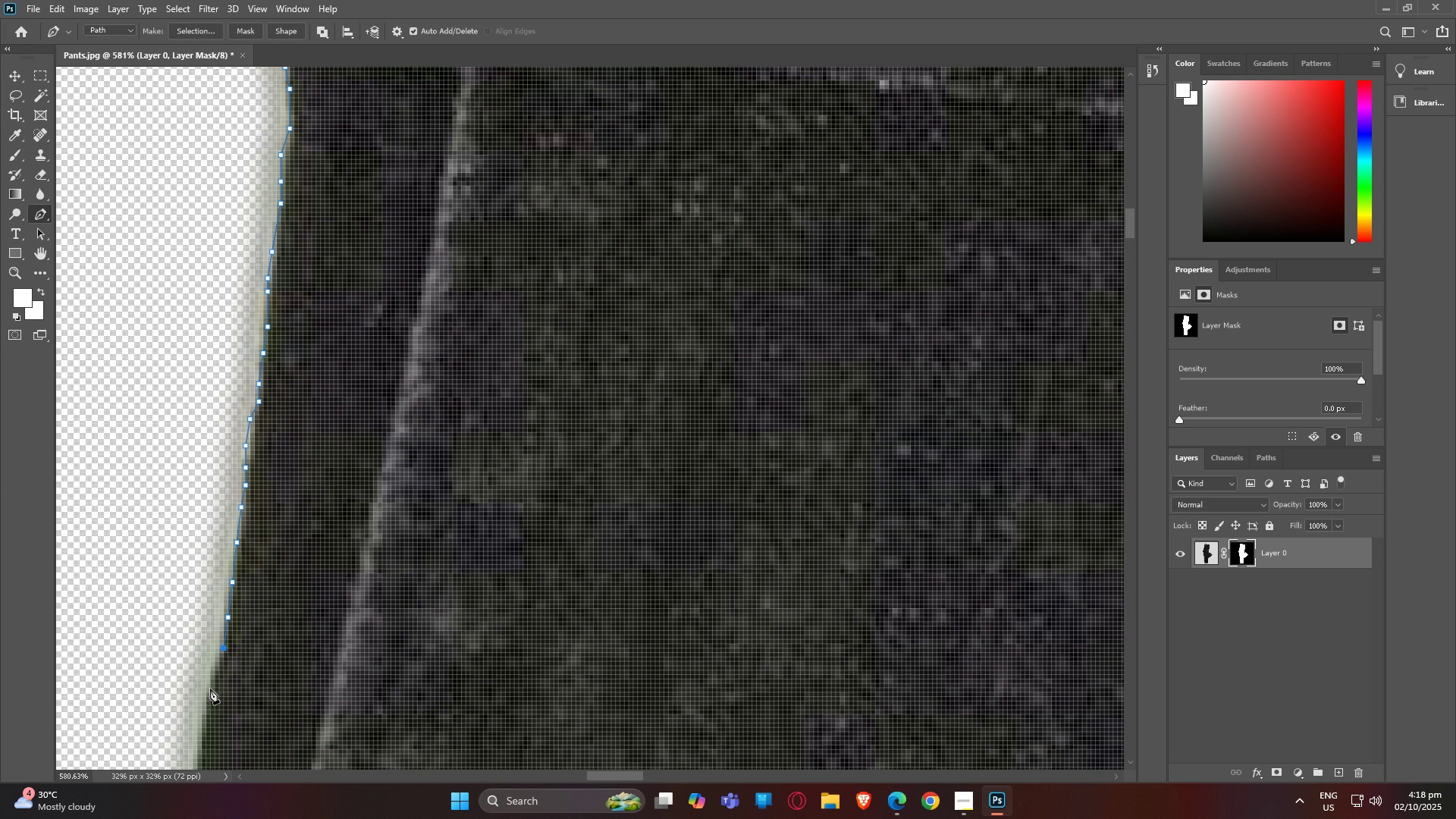 
left_click([210, 689])
 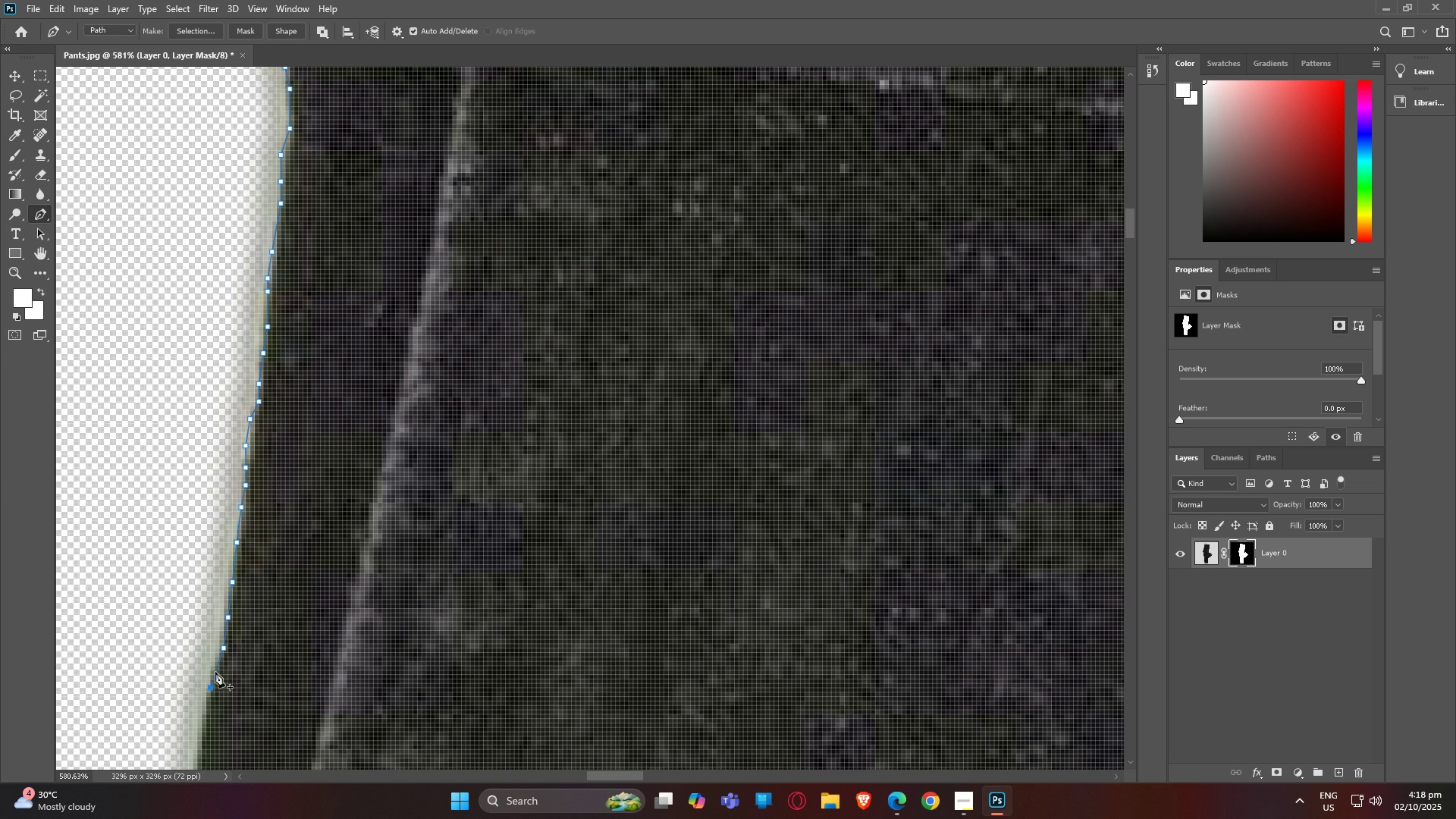 
key(Control+ControlLeft)
 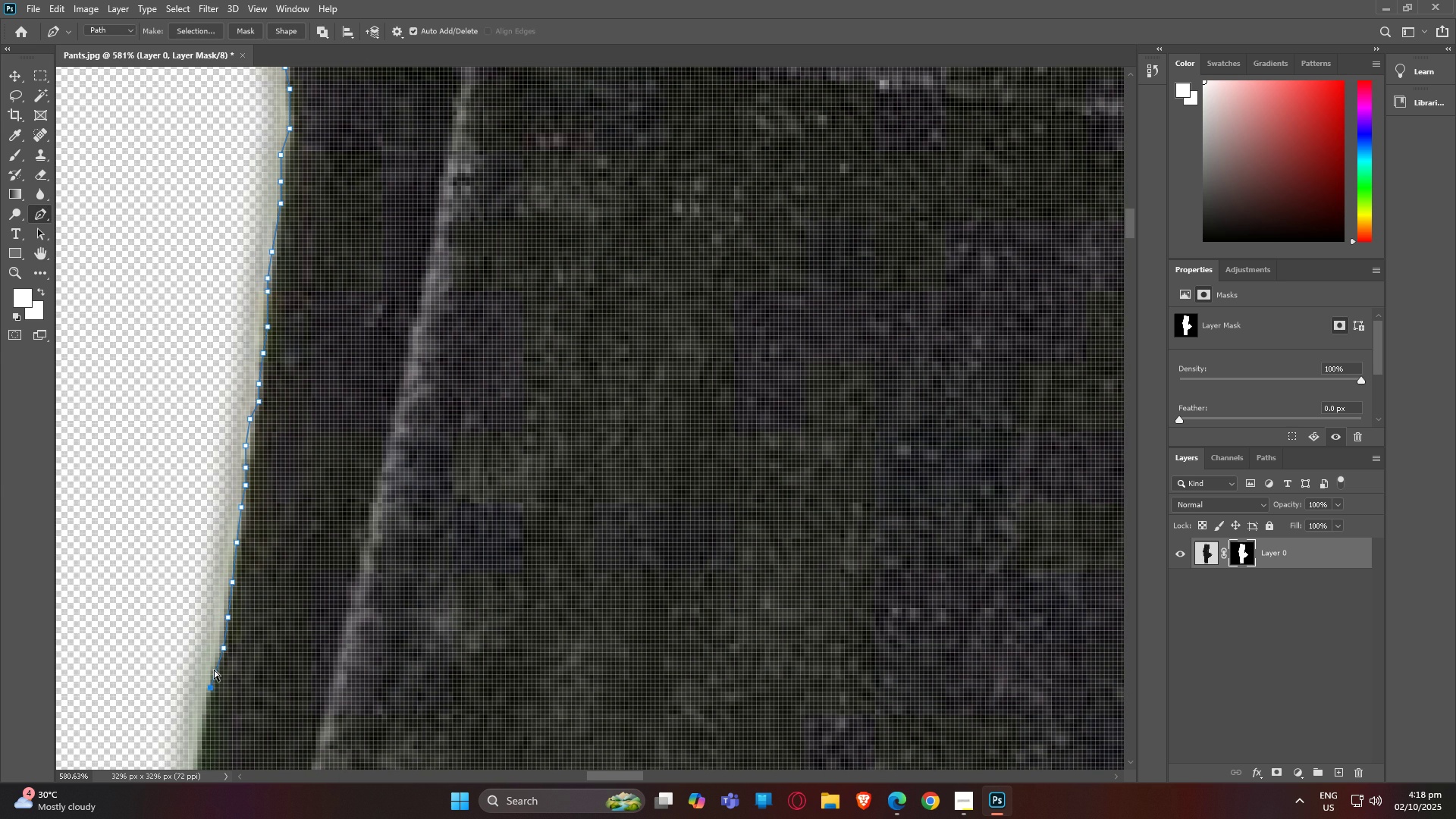 
key(Control+Z)
 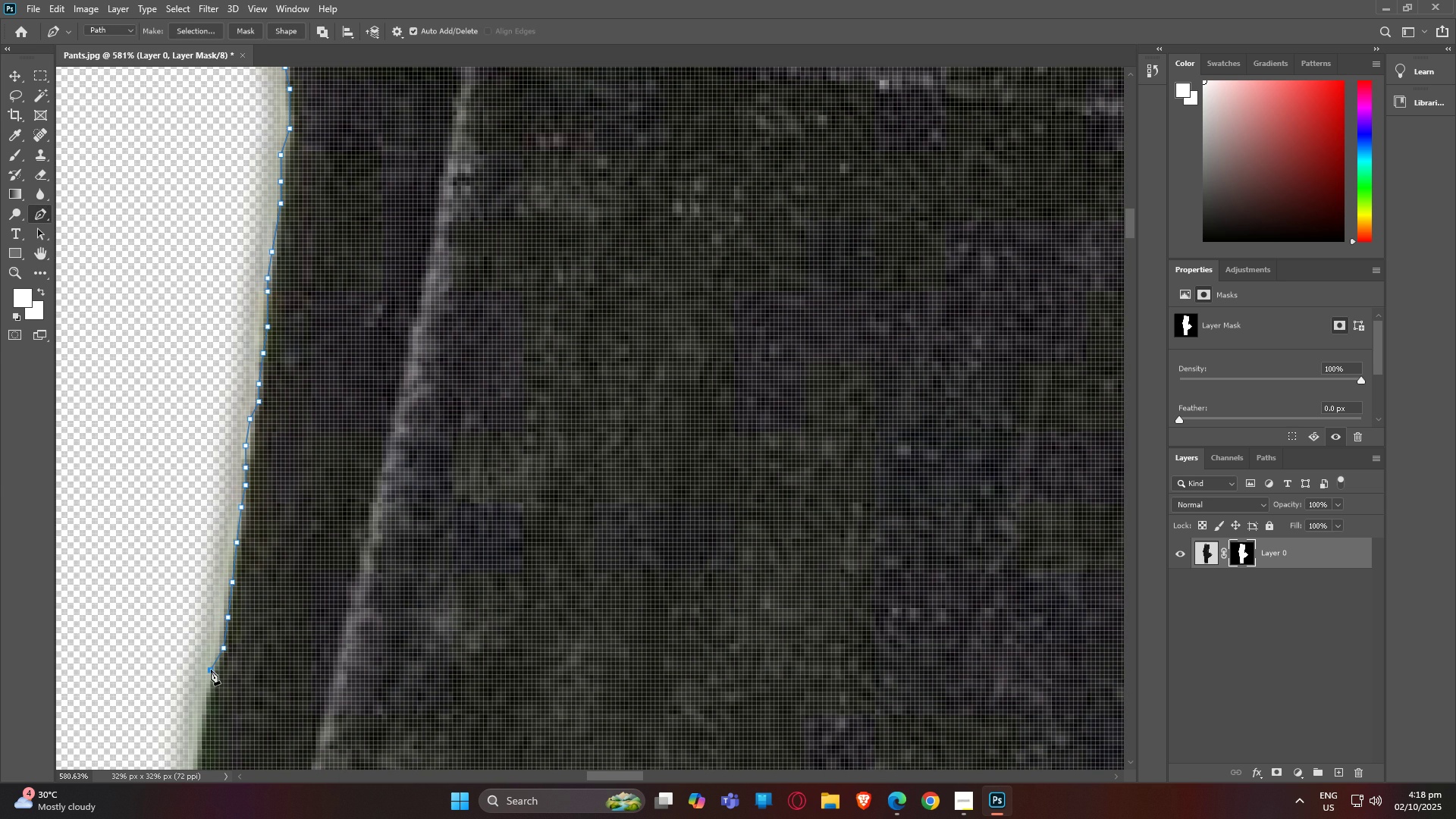 
left_click([211, 670])
 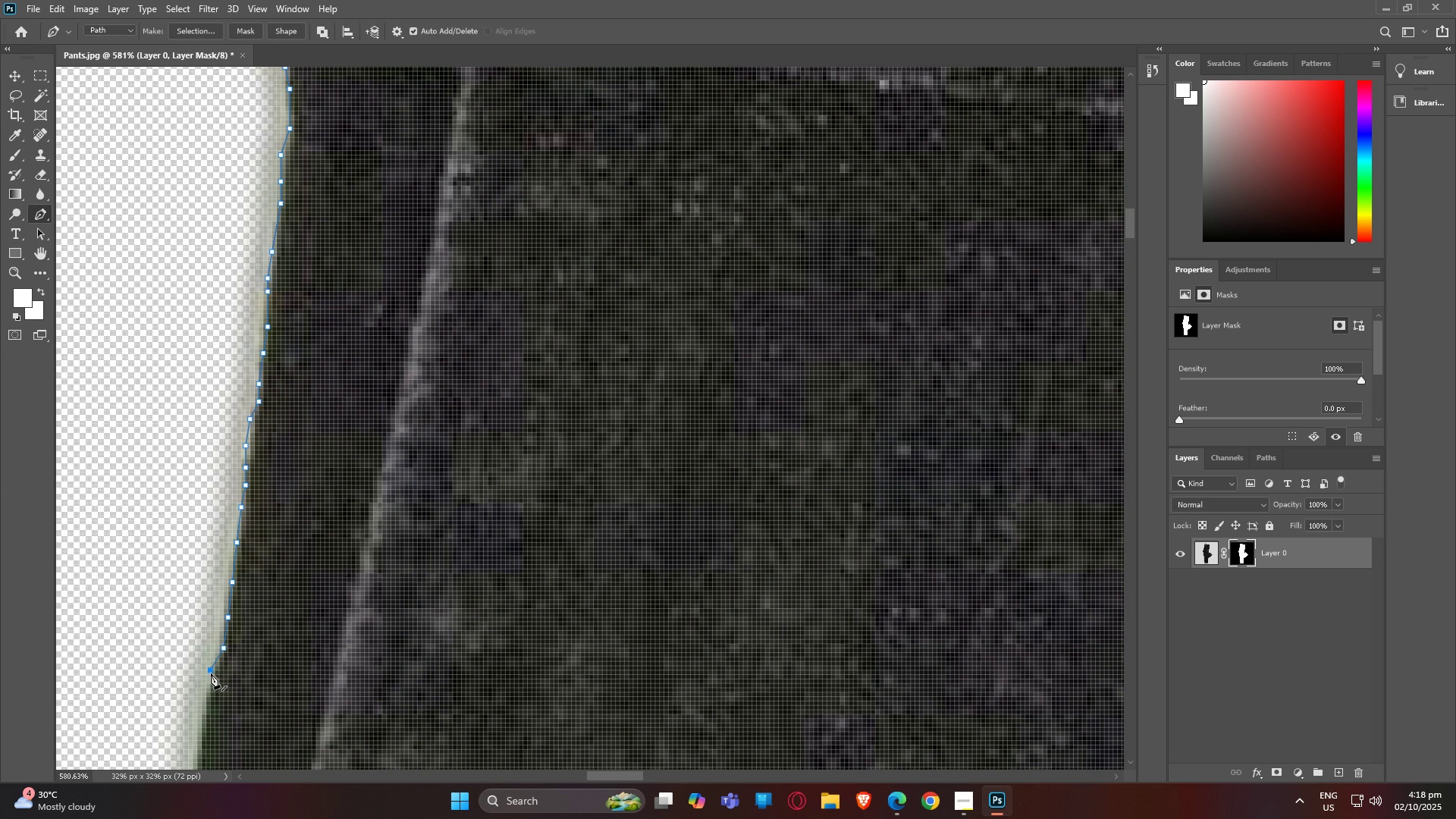 
type(hp)